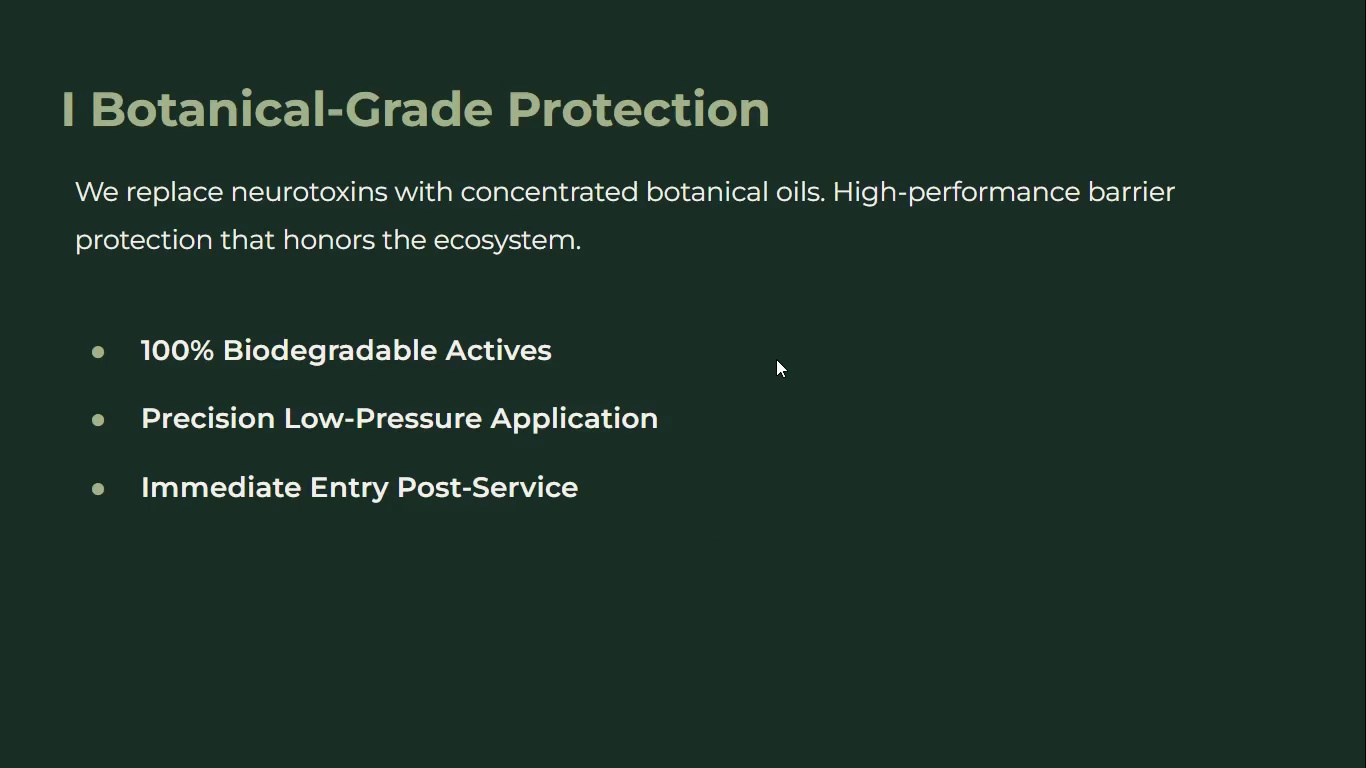 
key(ArrowRight)
 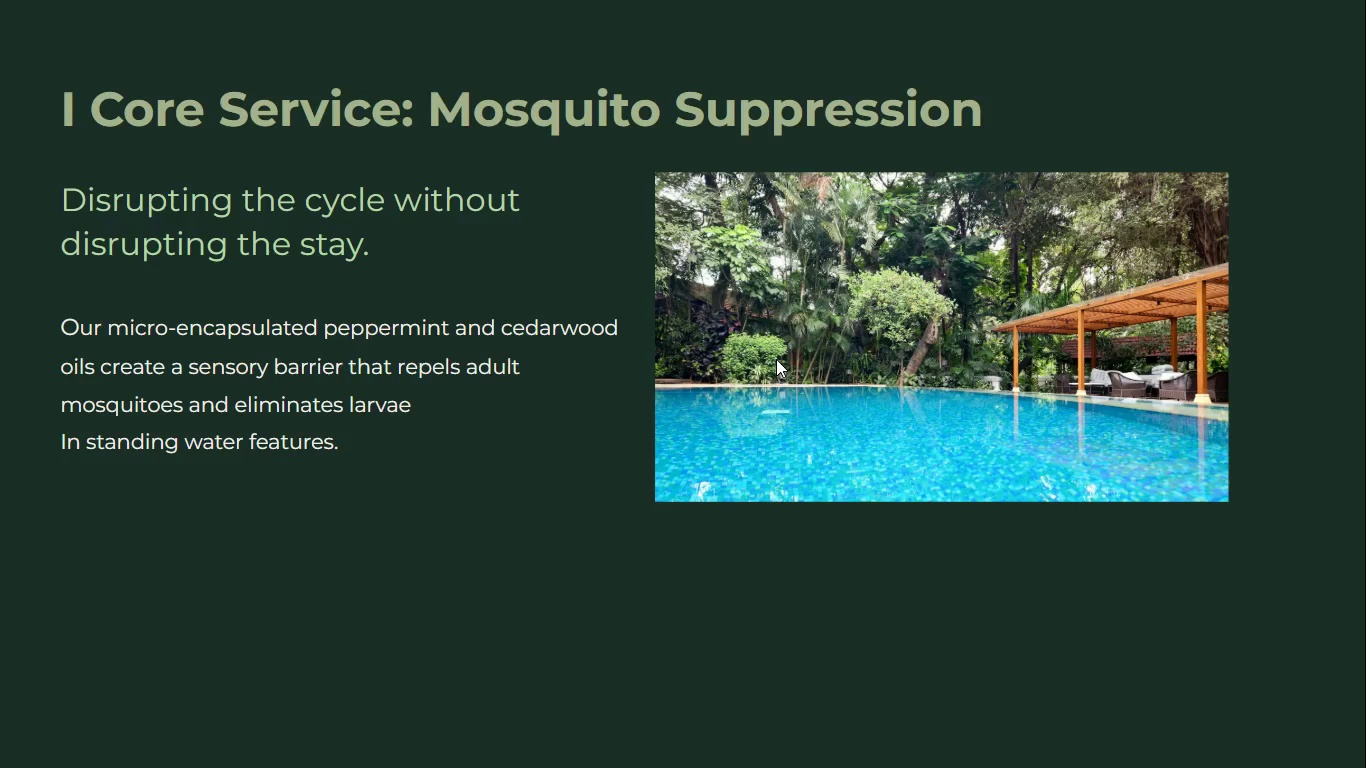 
key(ArrowRight)
 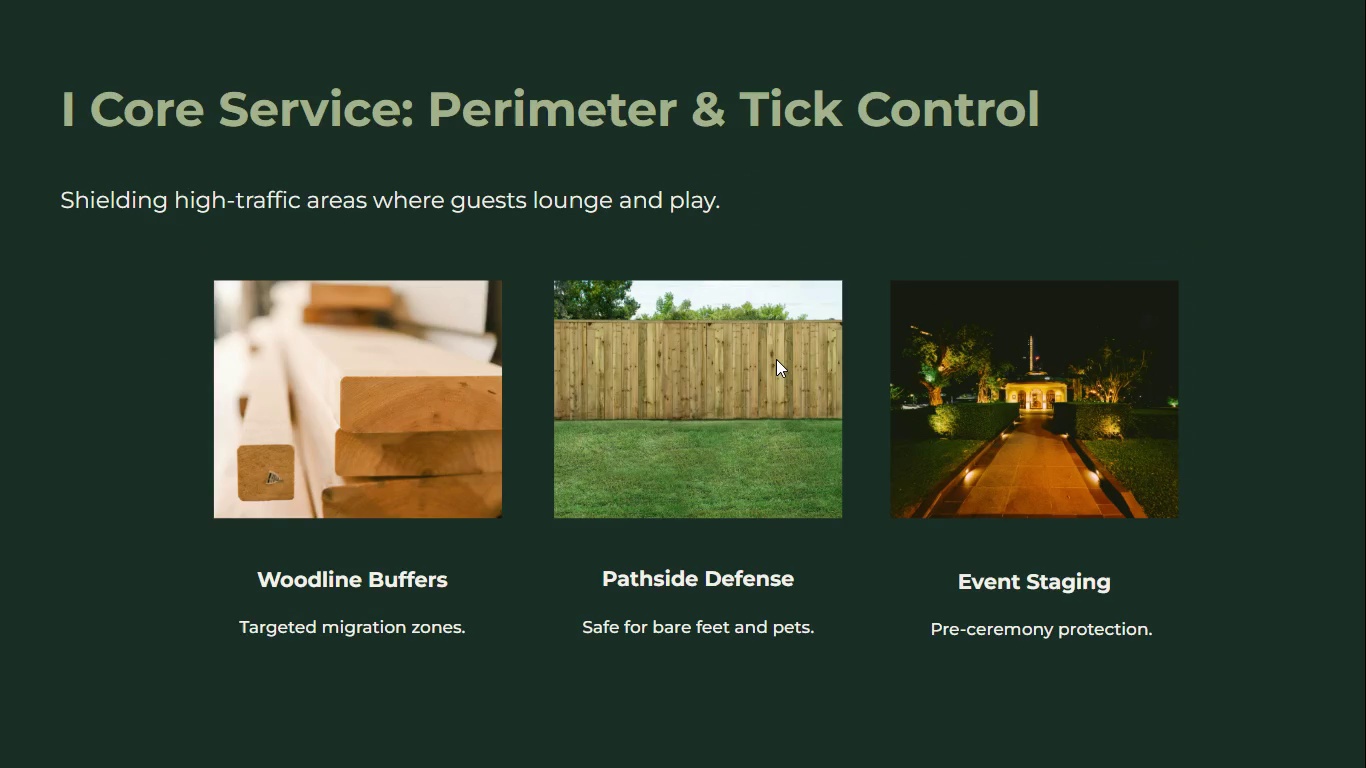 
key(ArrowRight)
 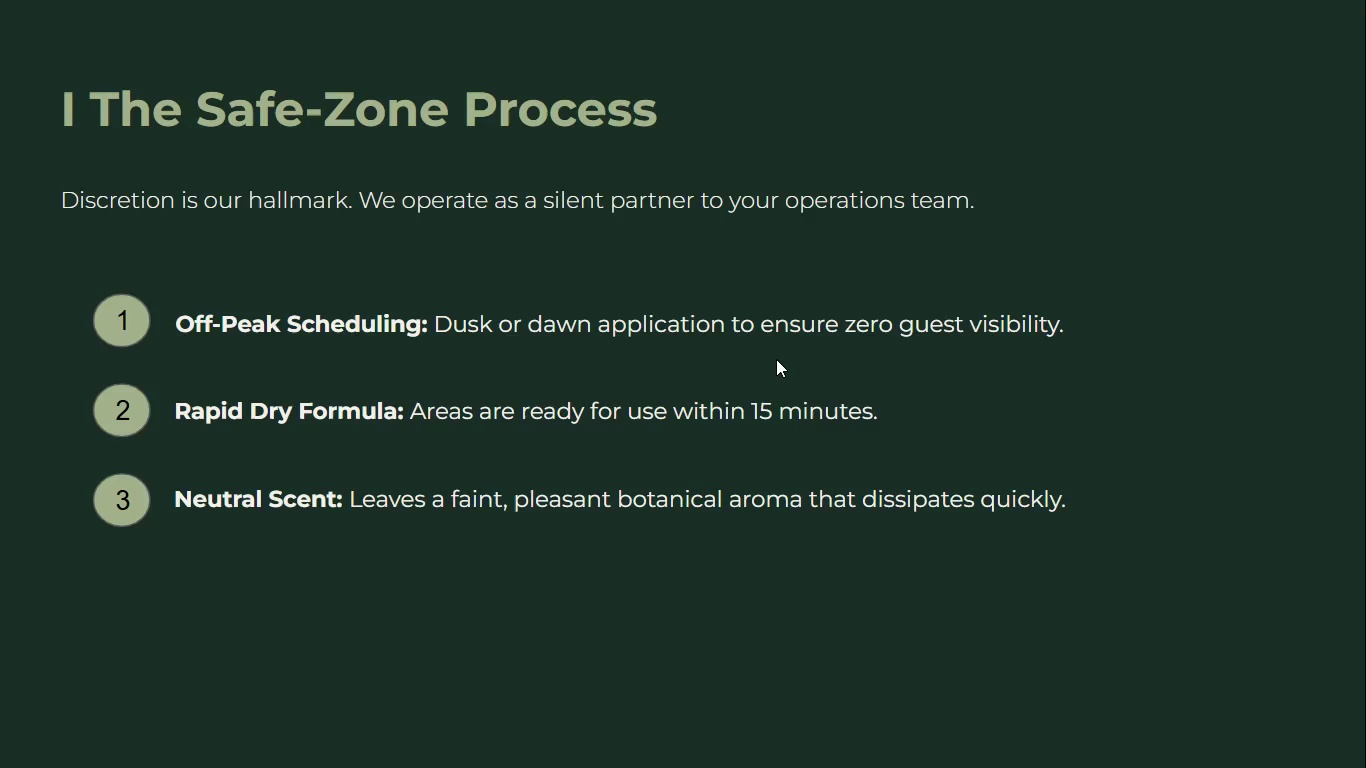 
key(ArrowRight)
 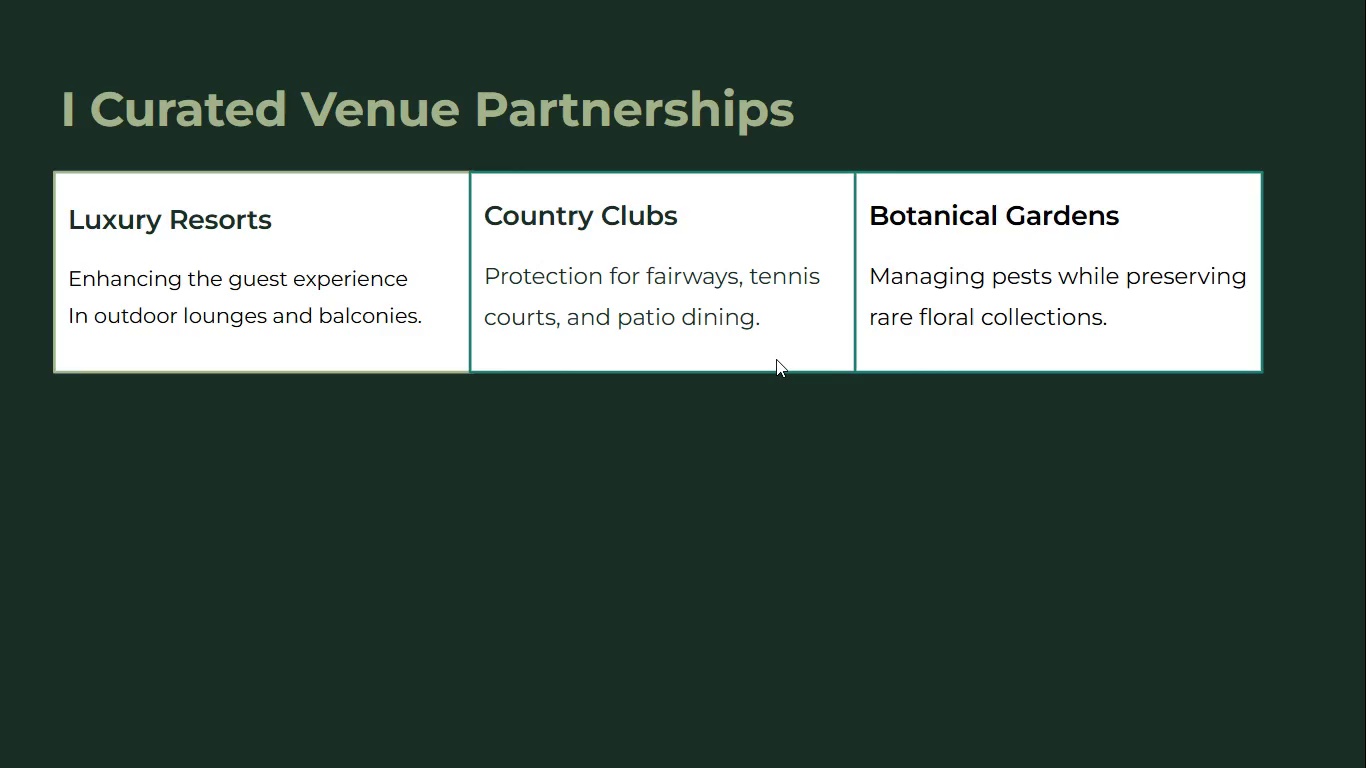 
key(ArrowRight)
 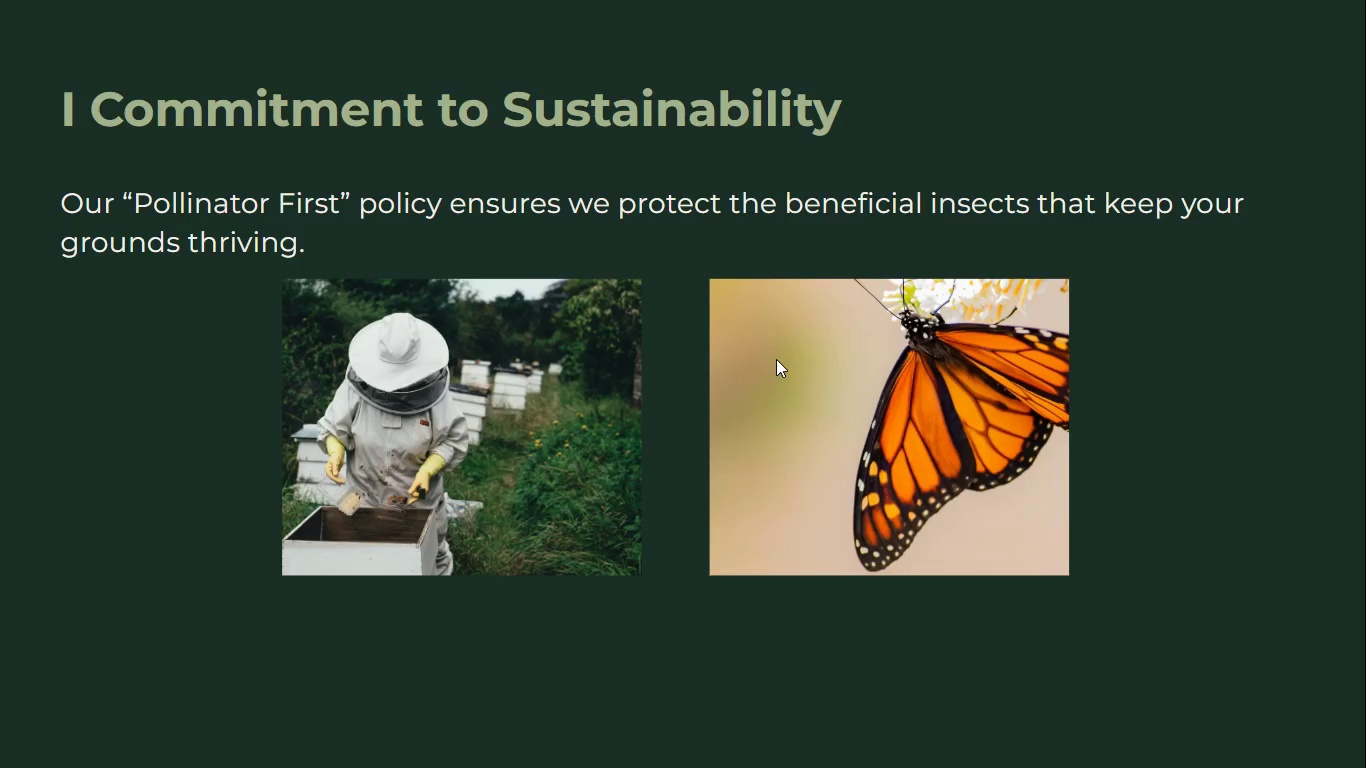 
key(ArrowRight)
 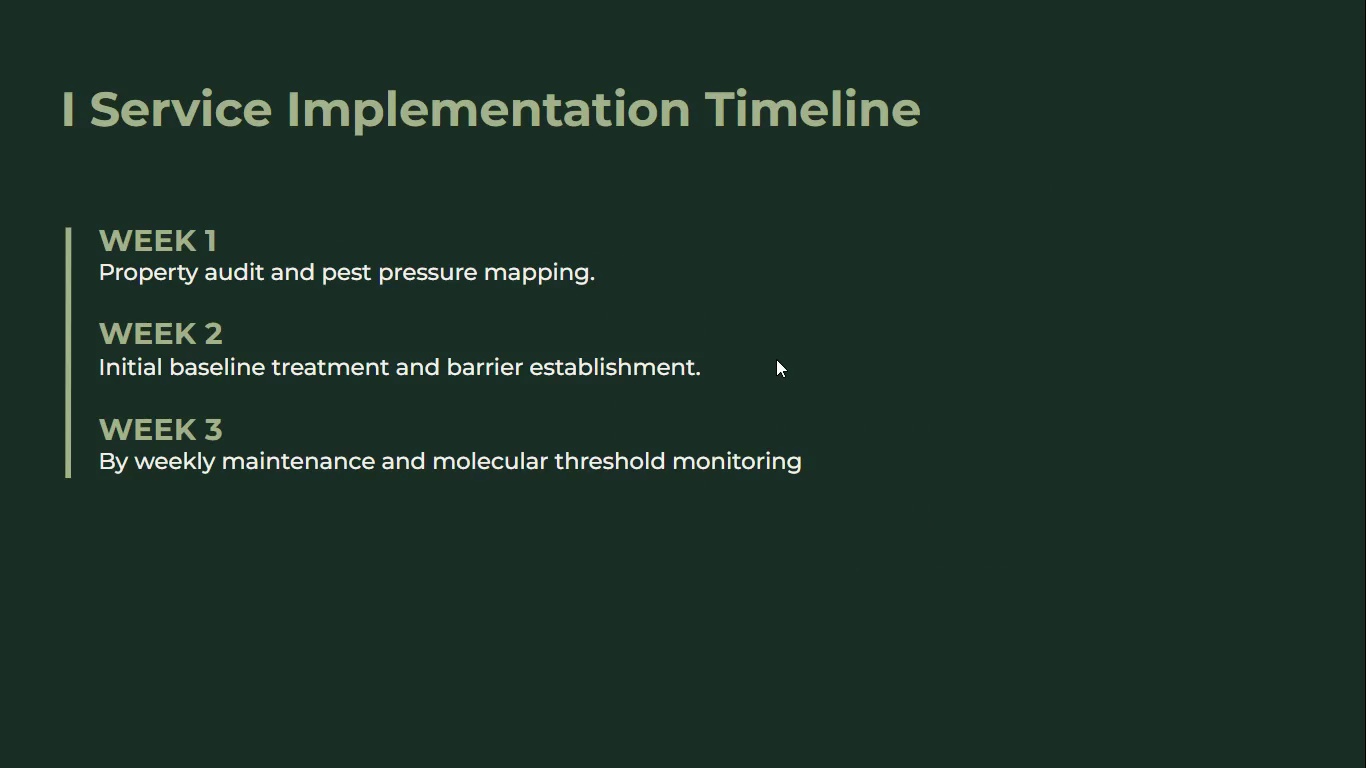 
key(ArrowRight)
 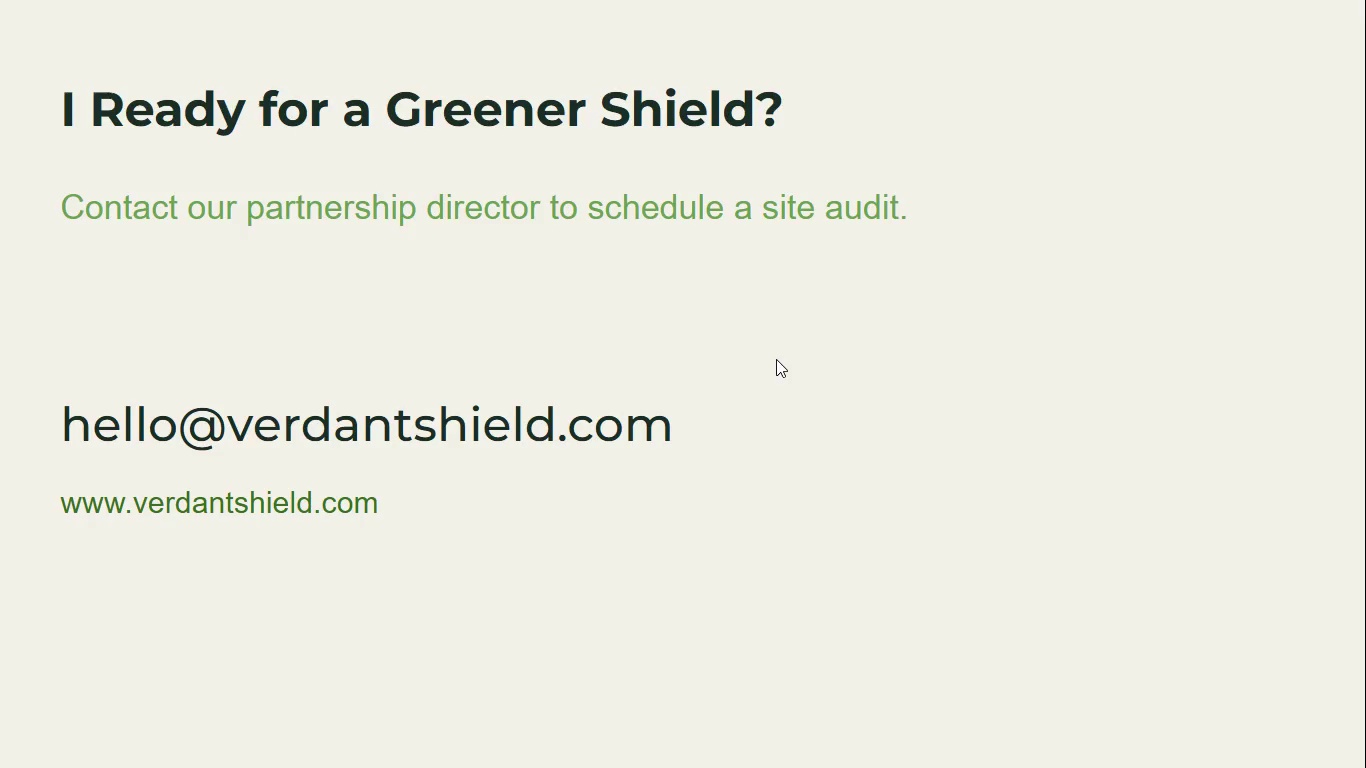 
key(Escape)
 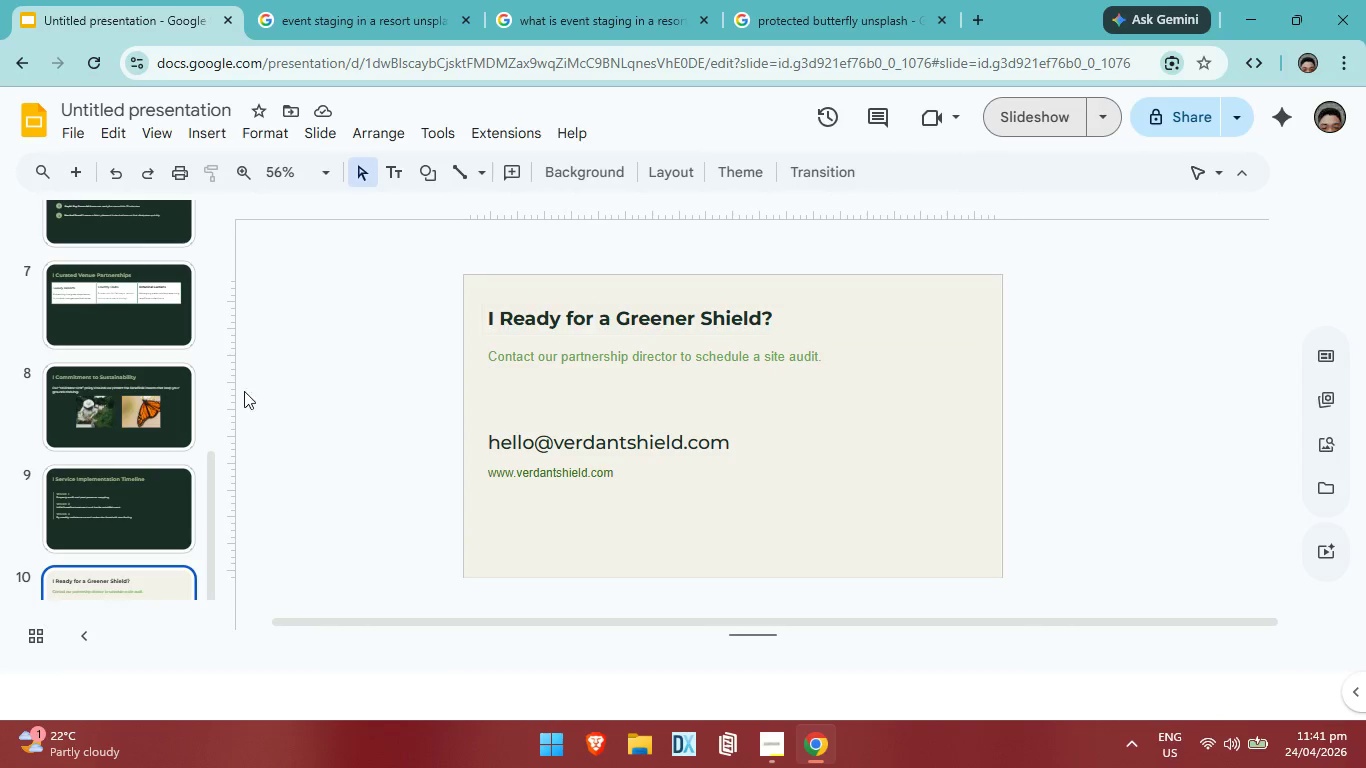 
scroll: coordinate [123, 345], scroll_direction: up, amount: 18.0
 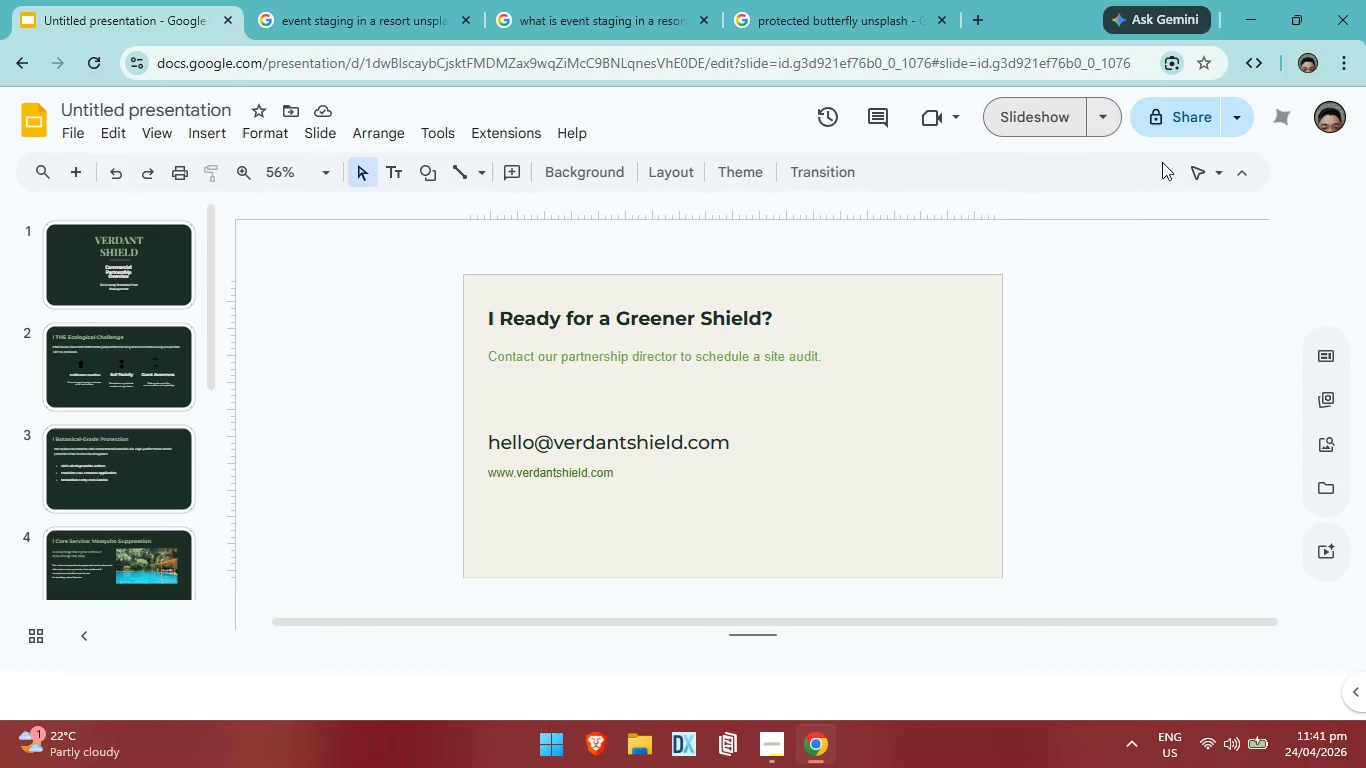 
key(Alt+AltLeft)
 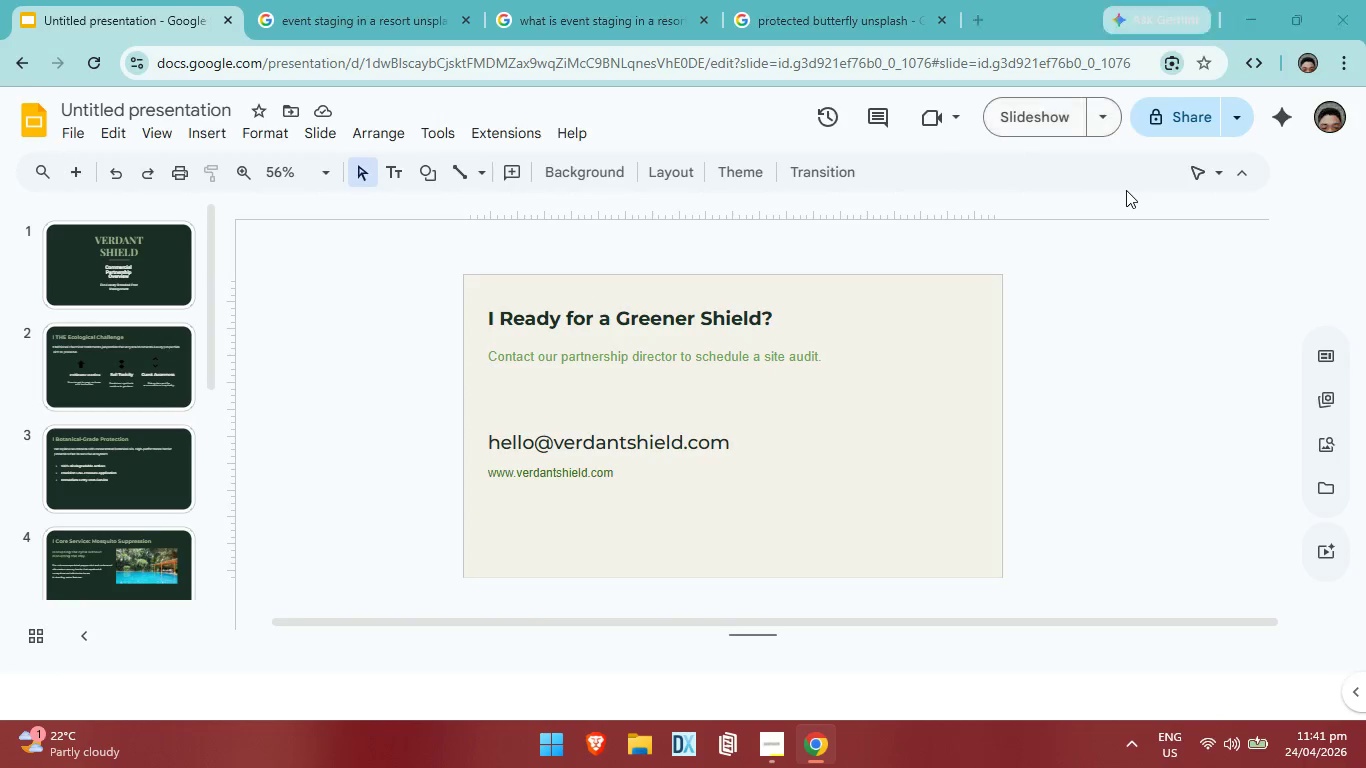 
key(Alt+Tab)